 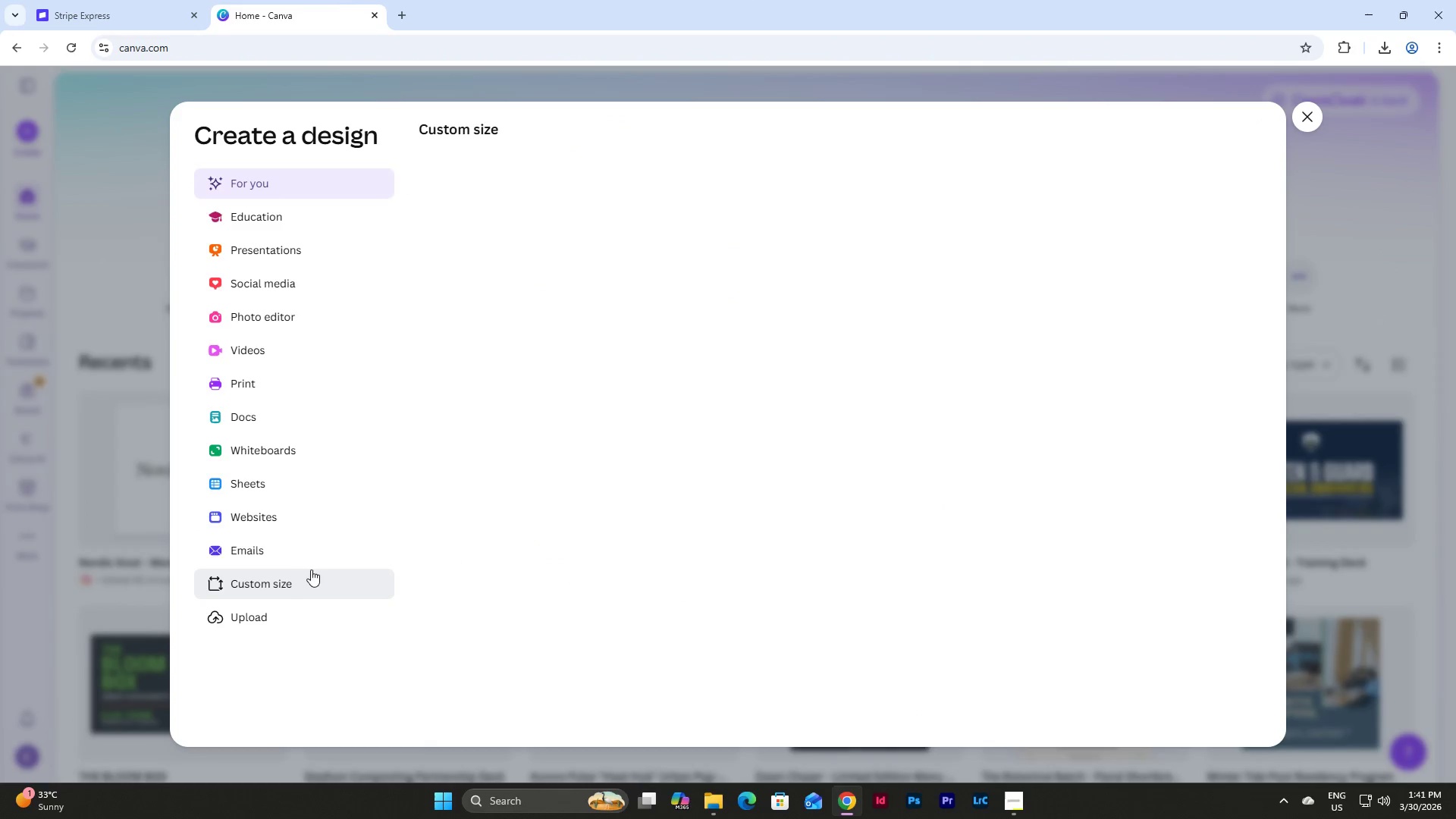 
left_click([519, 202])
 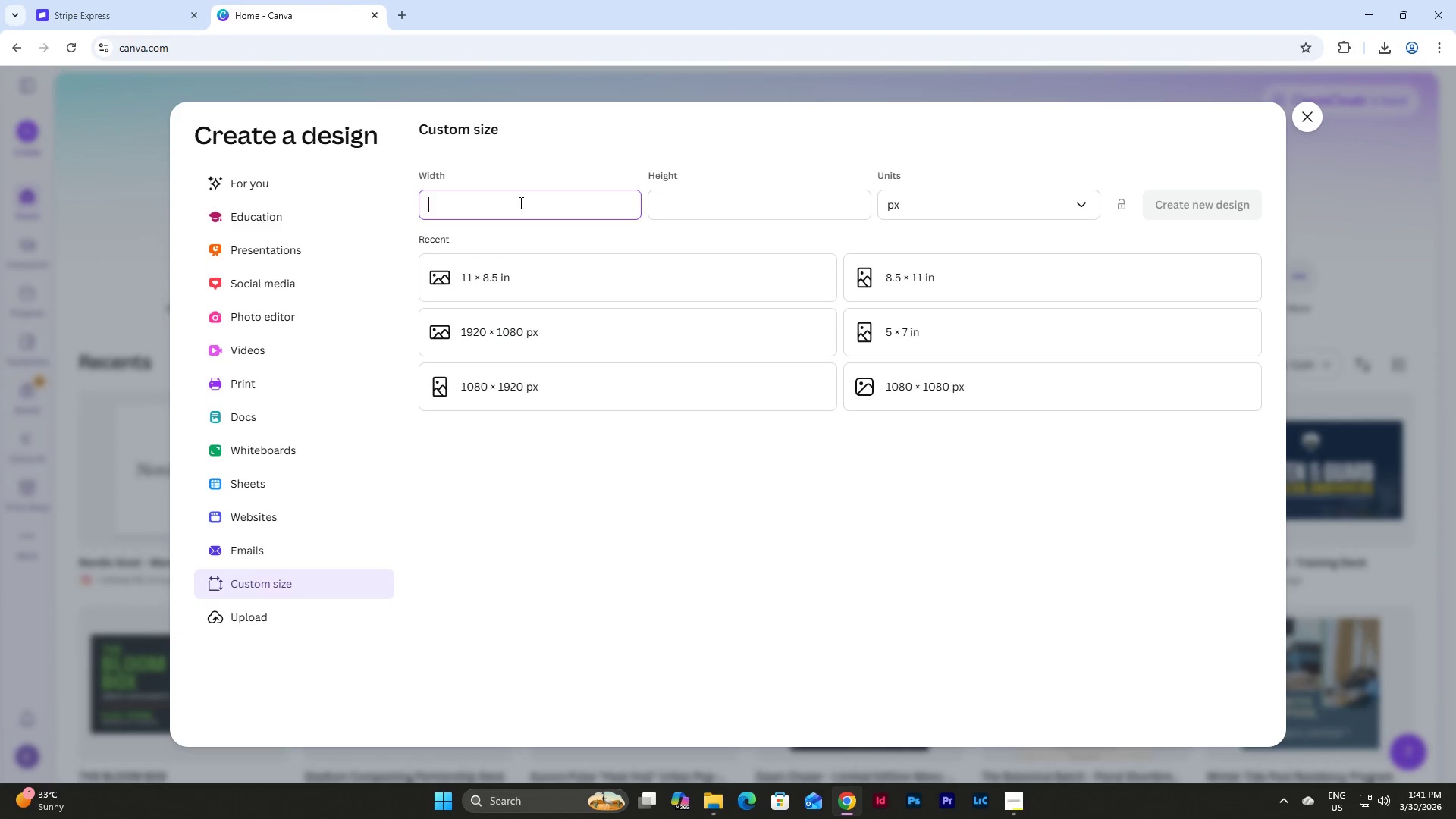 
key(Numpad2)
 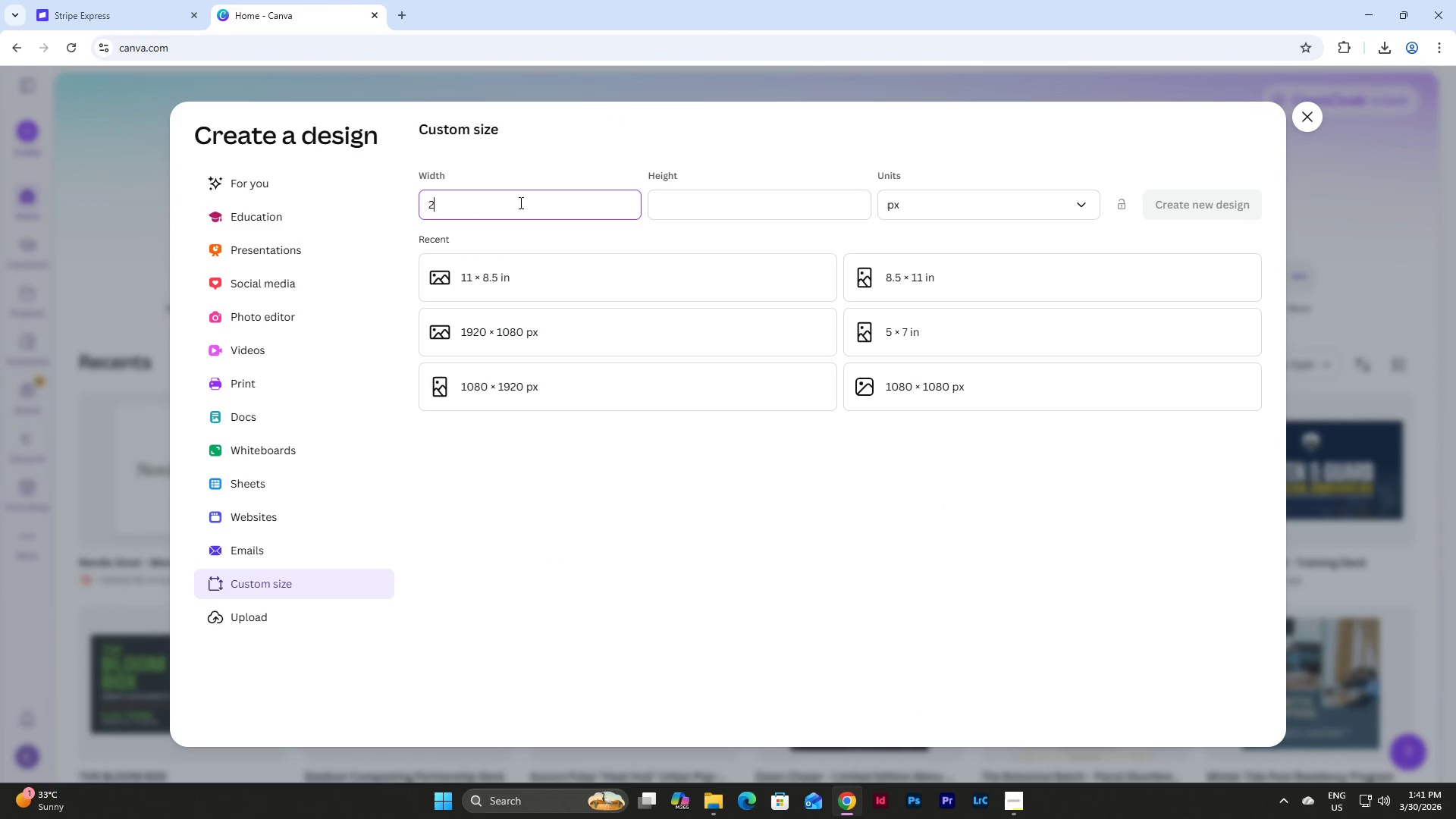 
key(Numpad0)
 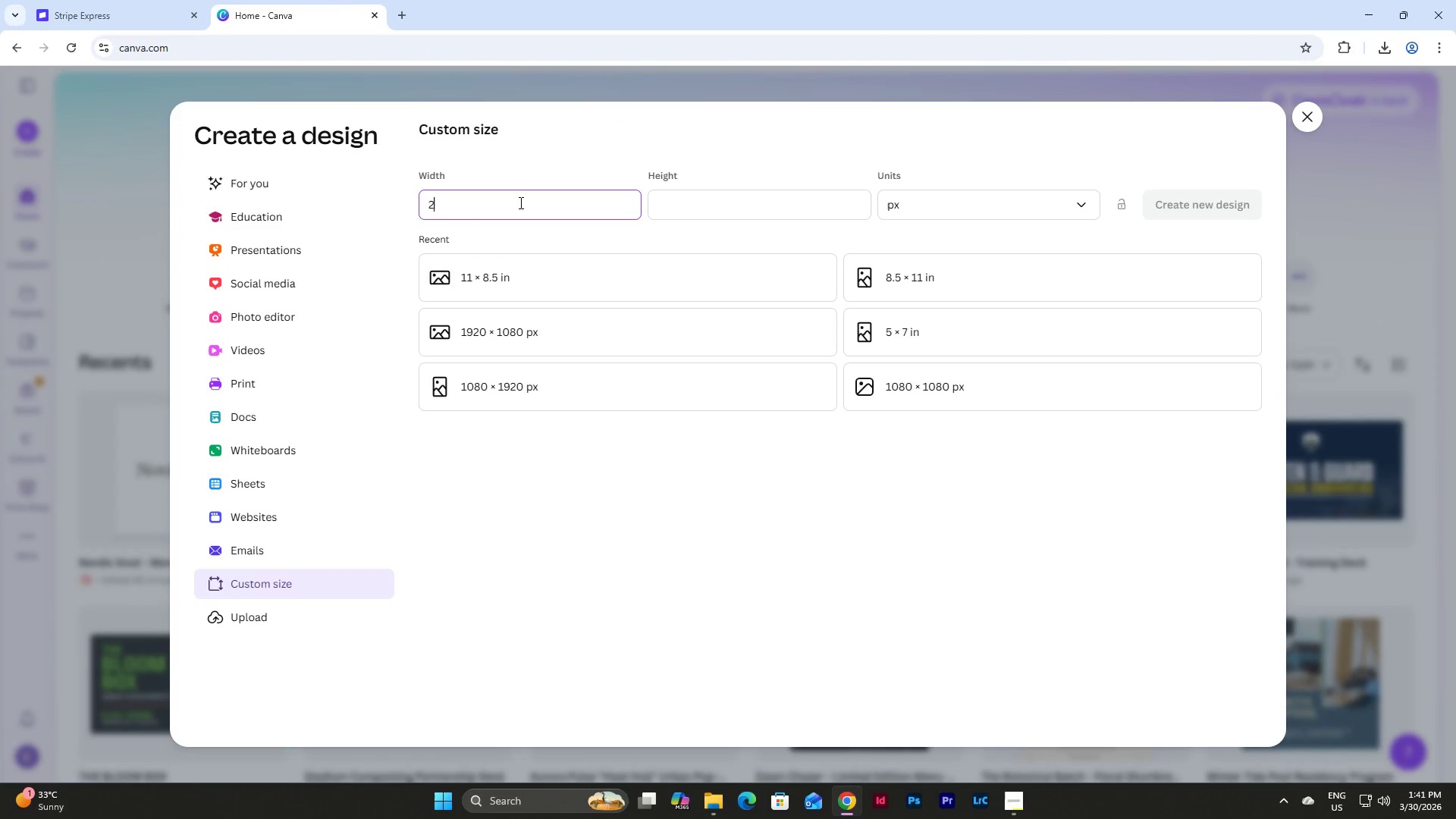 
key(Numpad0)
 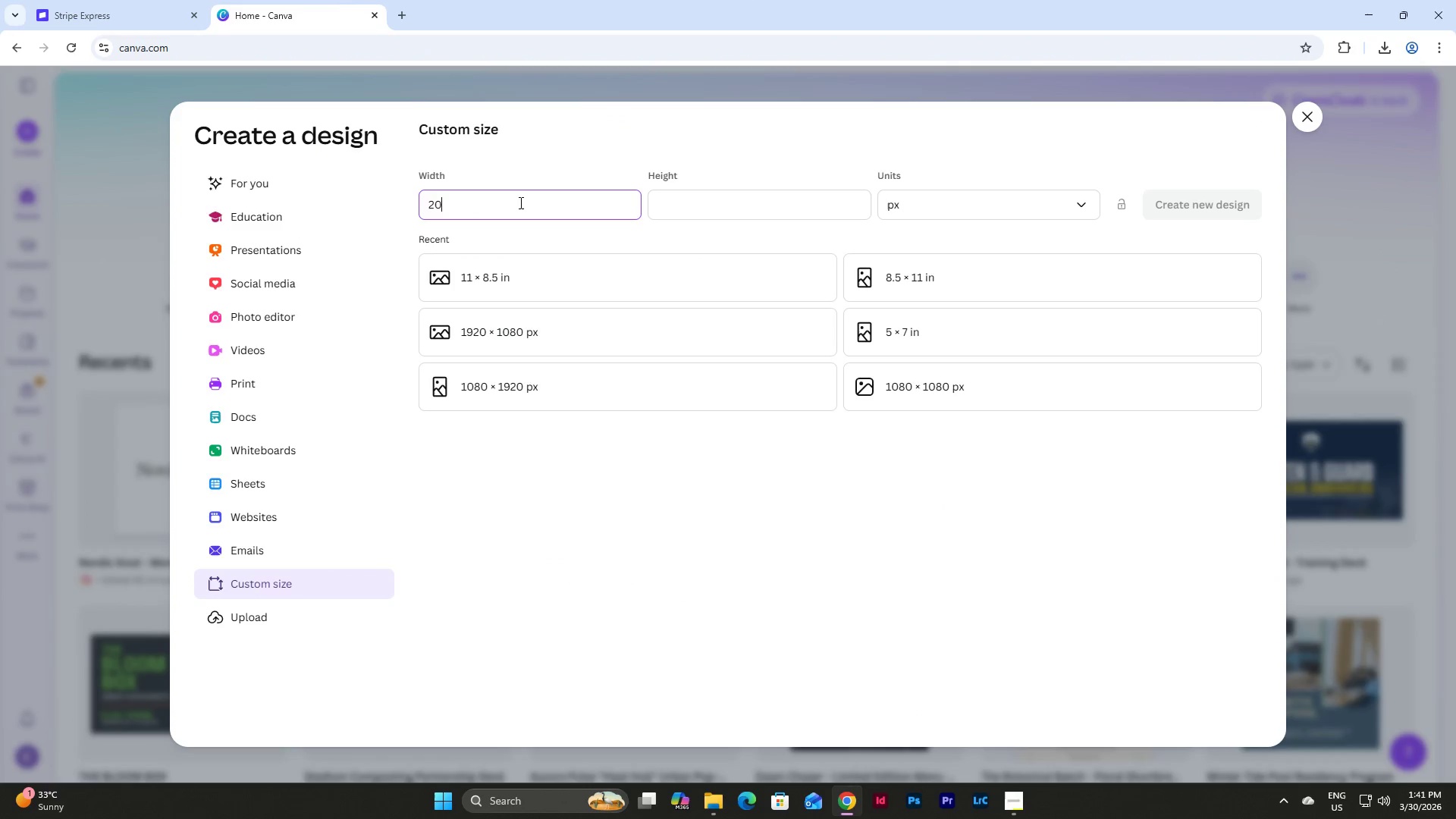 
key(Numpad0)
 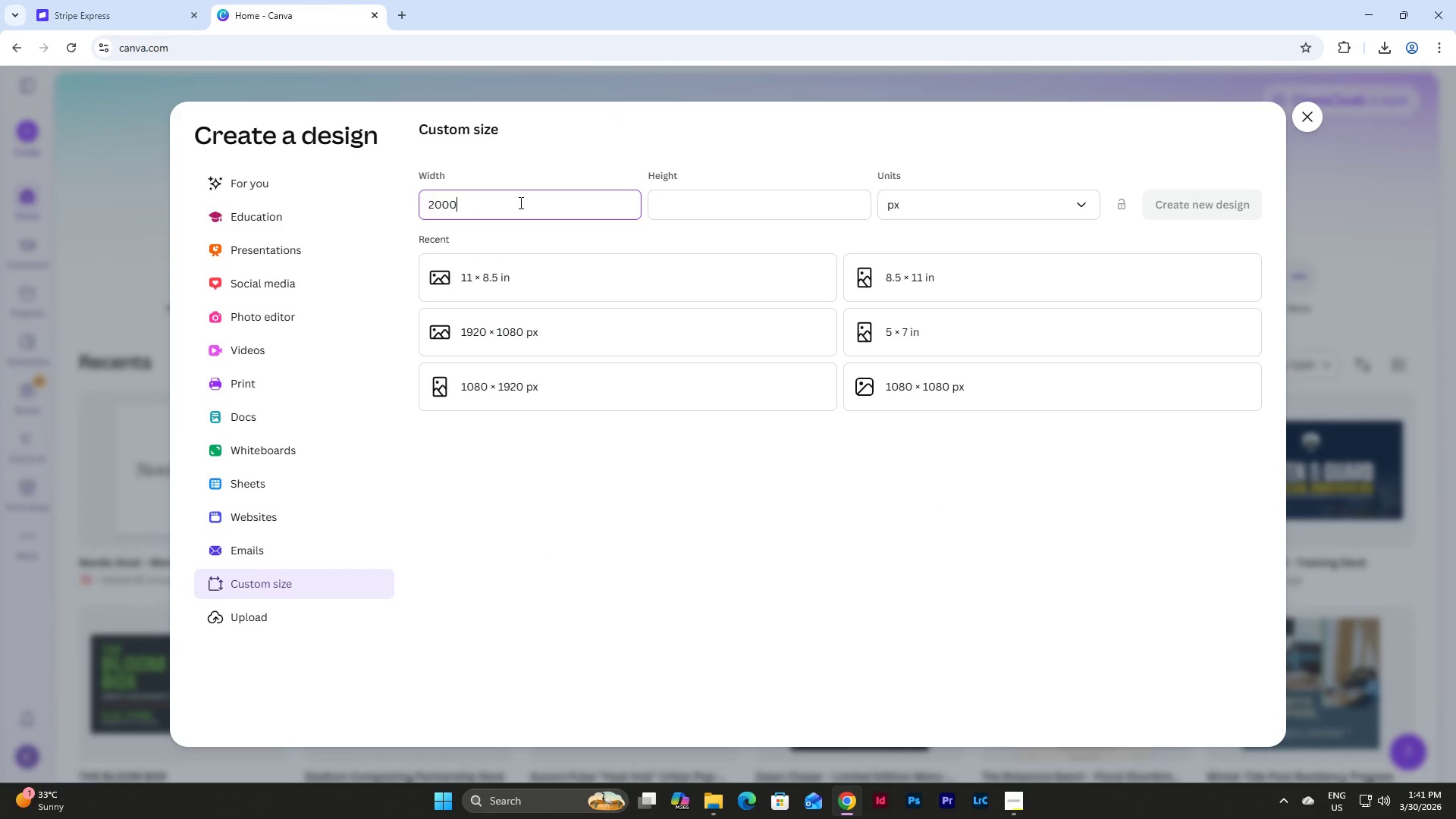 
key(Tab)
 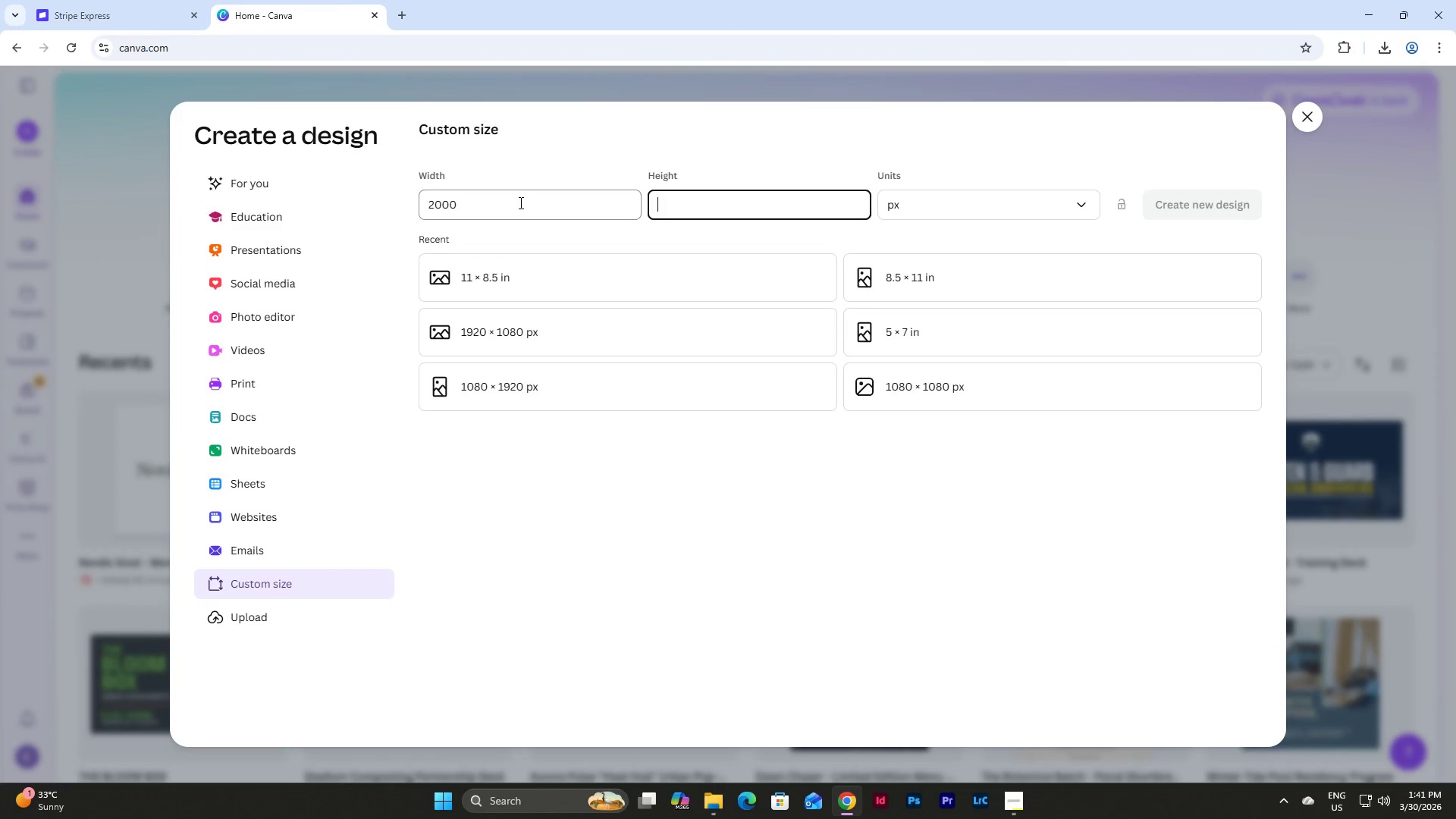 
key(Numpad2)
 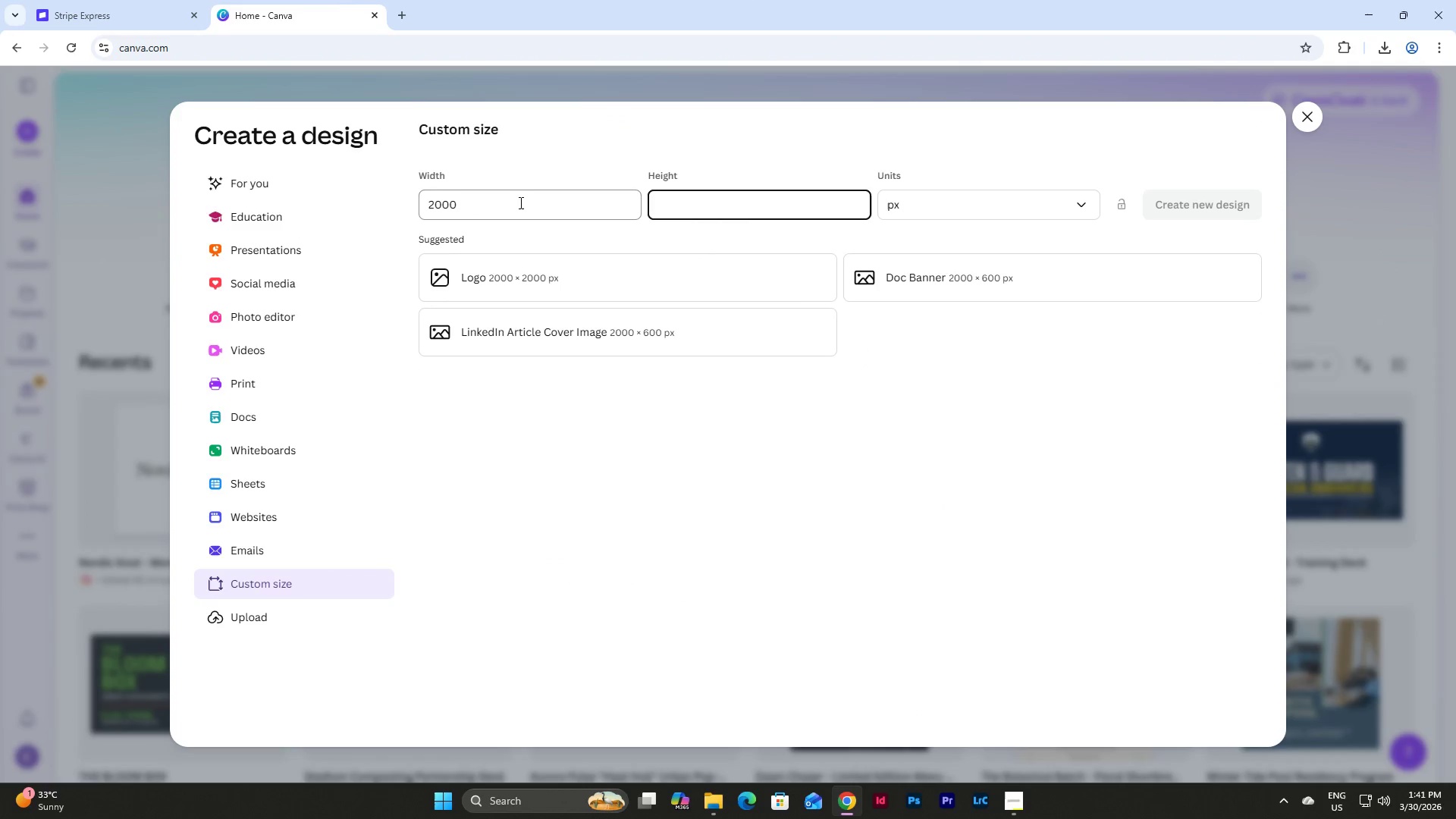 
key(Numpad0)
 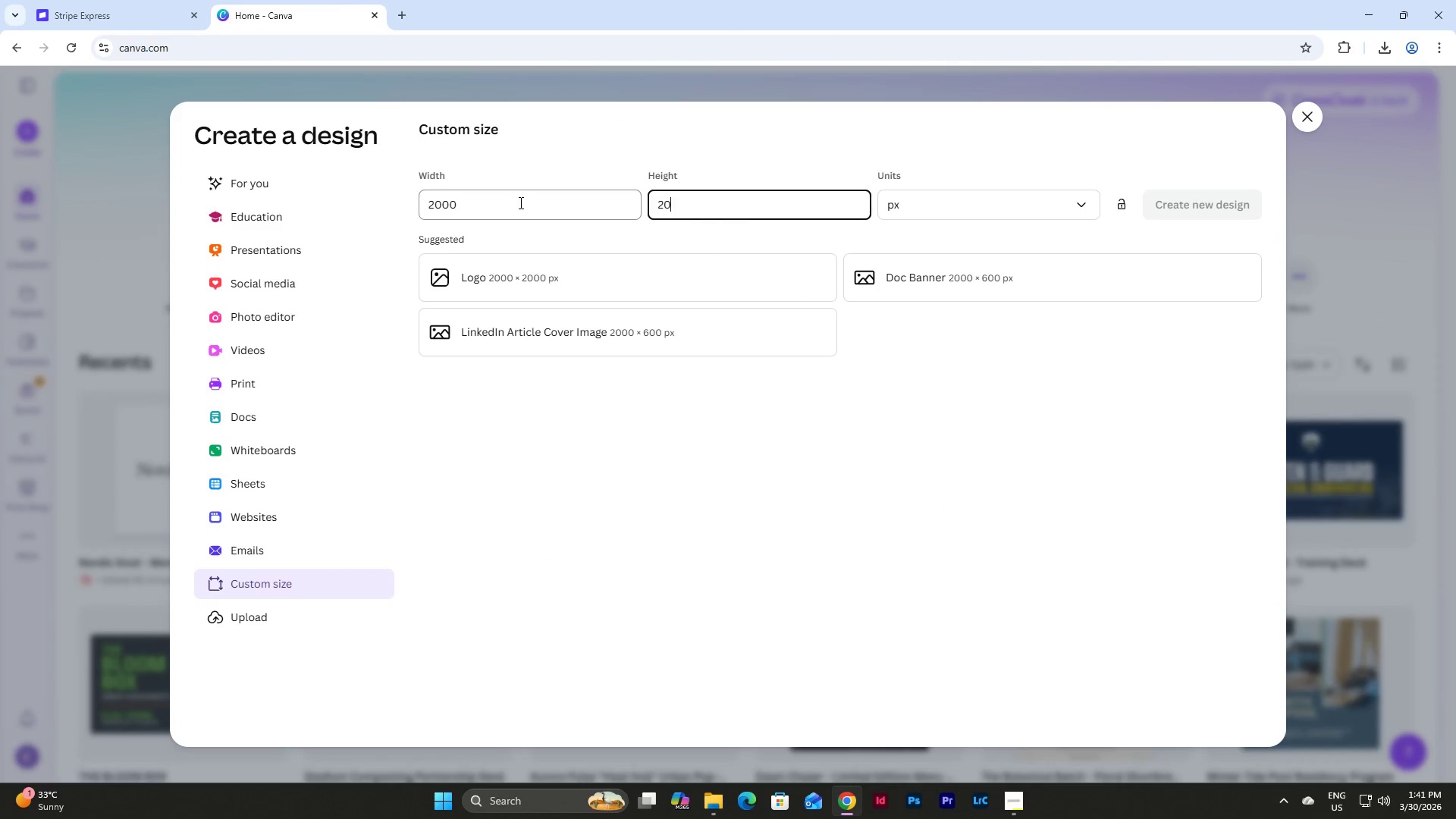 
key(Numpad0)
 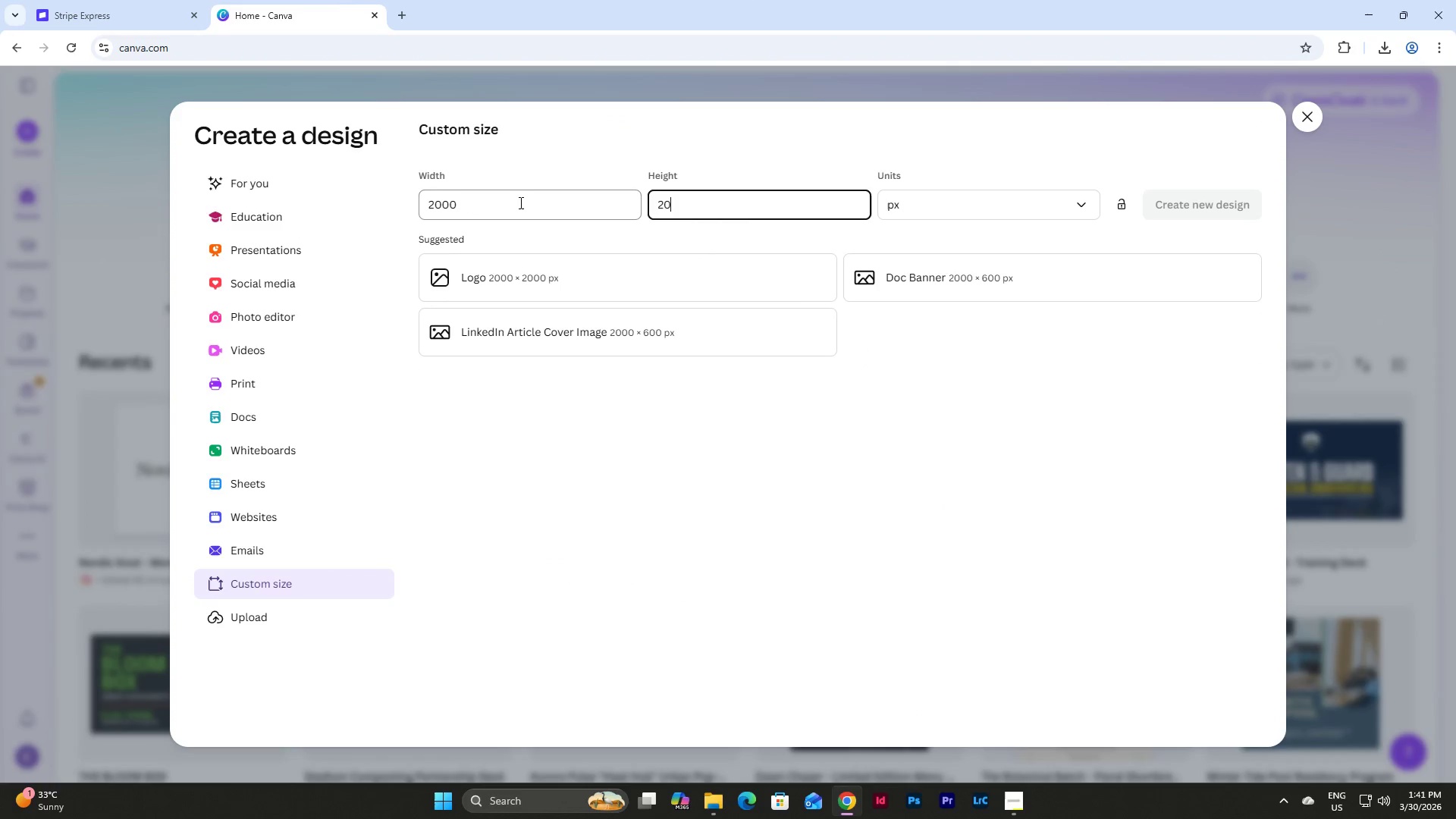 
key(Numpad0)
 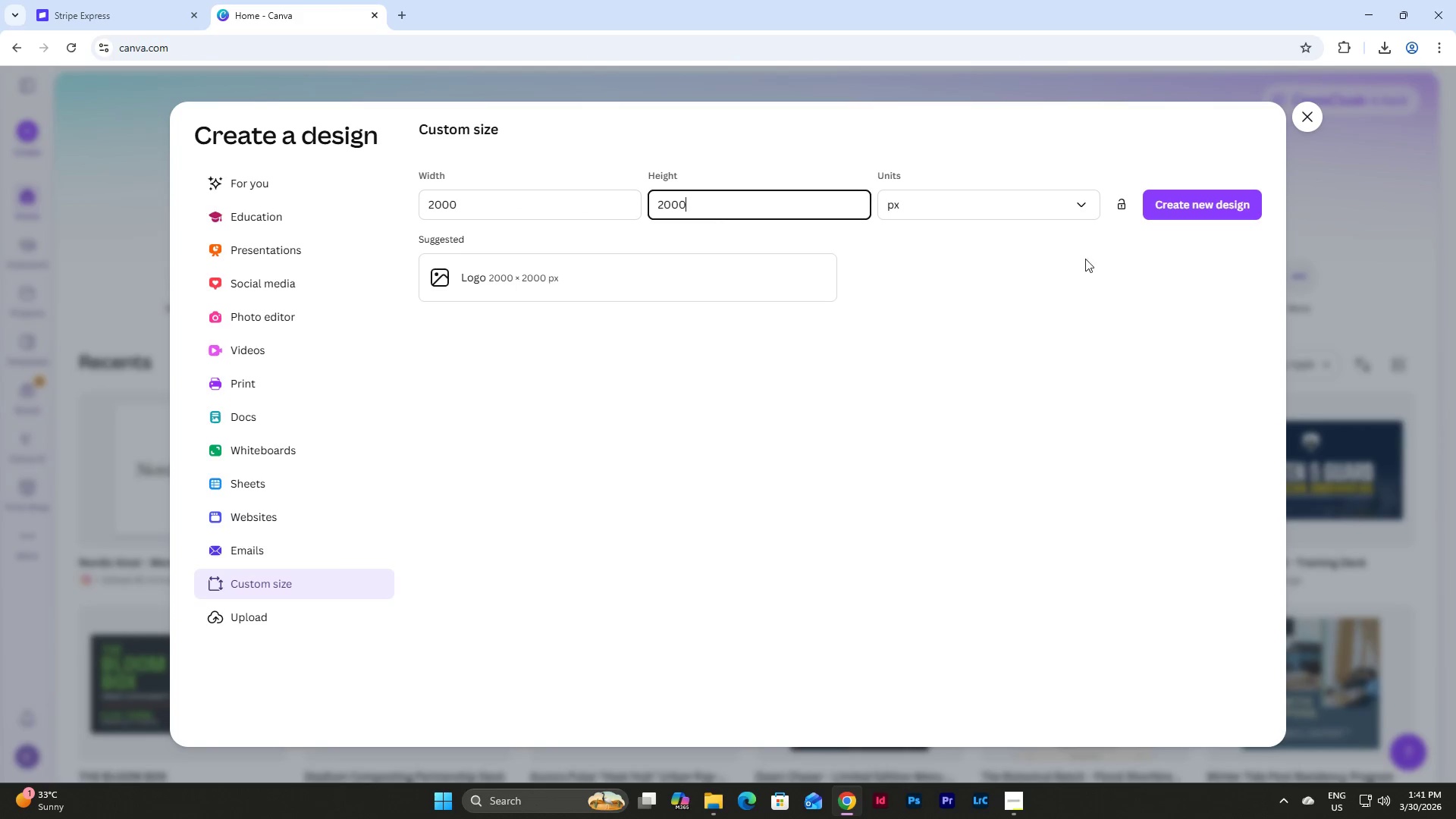 
left_click([1203, 202])
 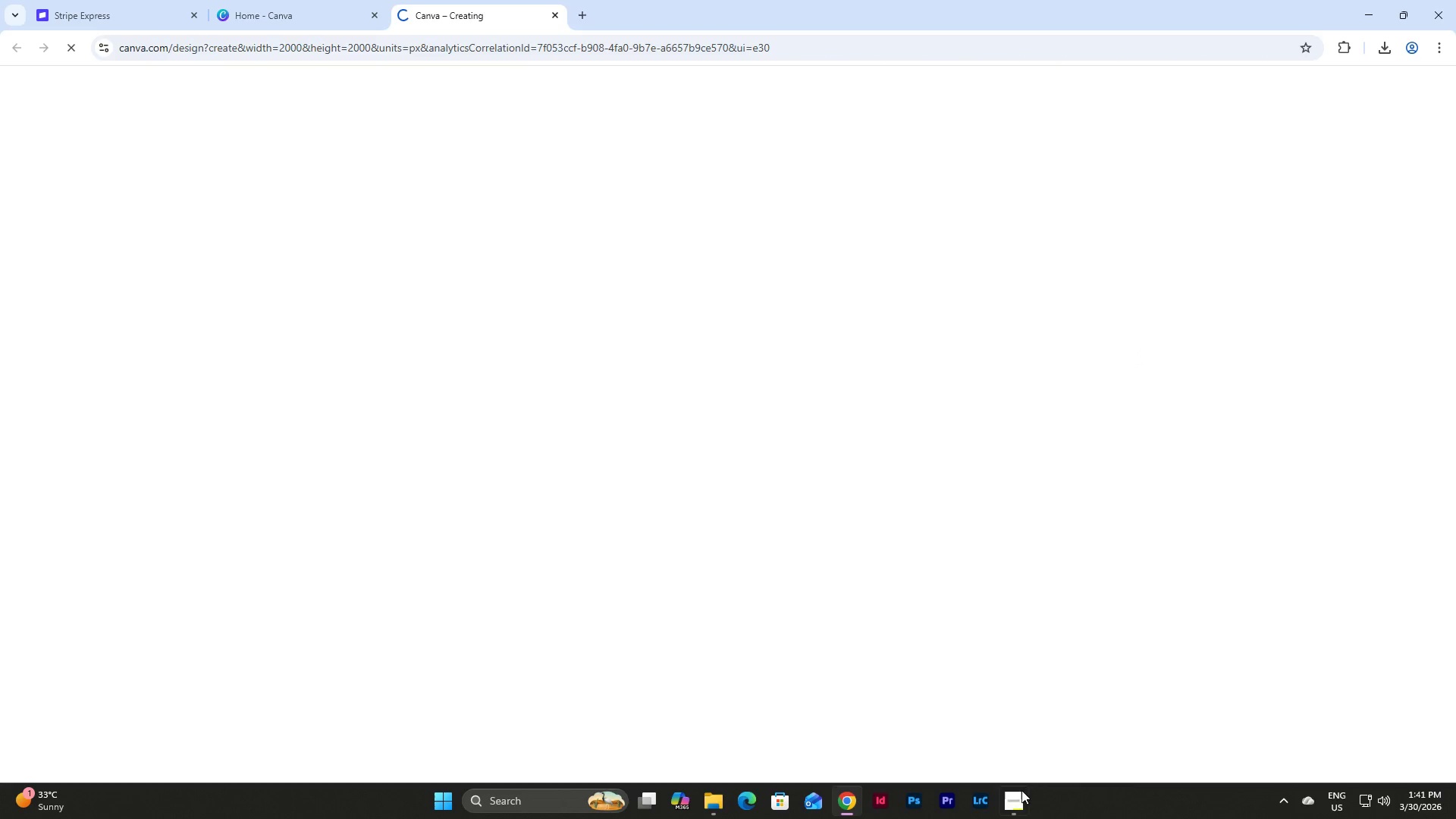 
left_click([1017, 814])